 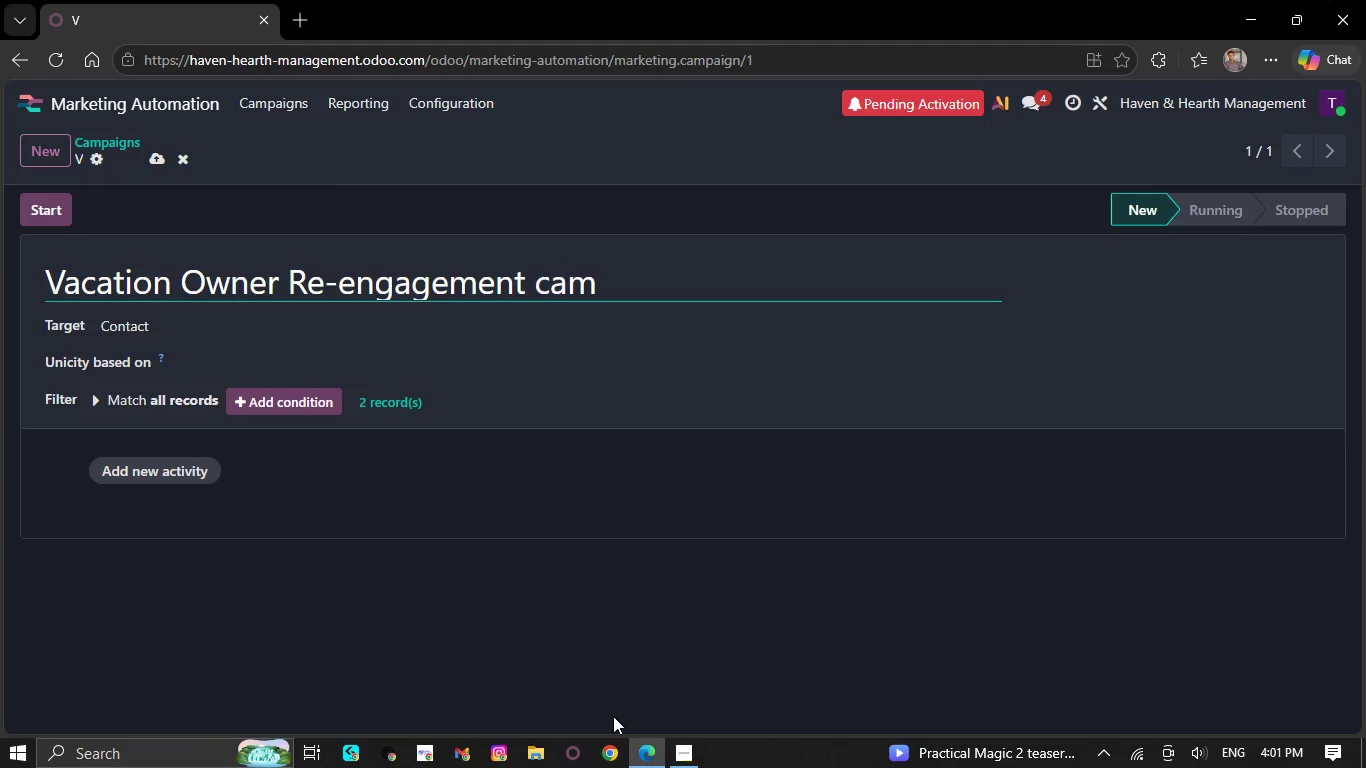 
key(Backspace)
key(Backspace)
key(Backspace)
type(Campaign)
 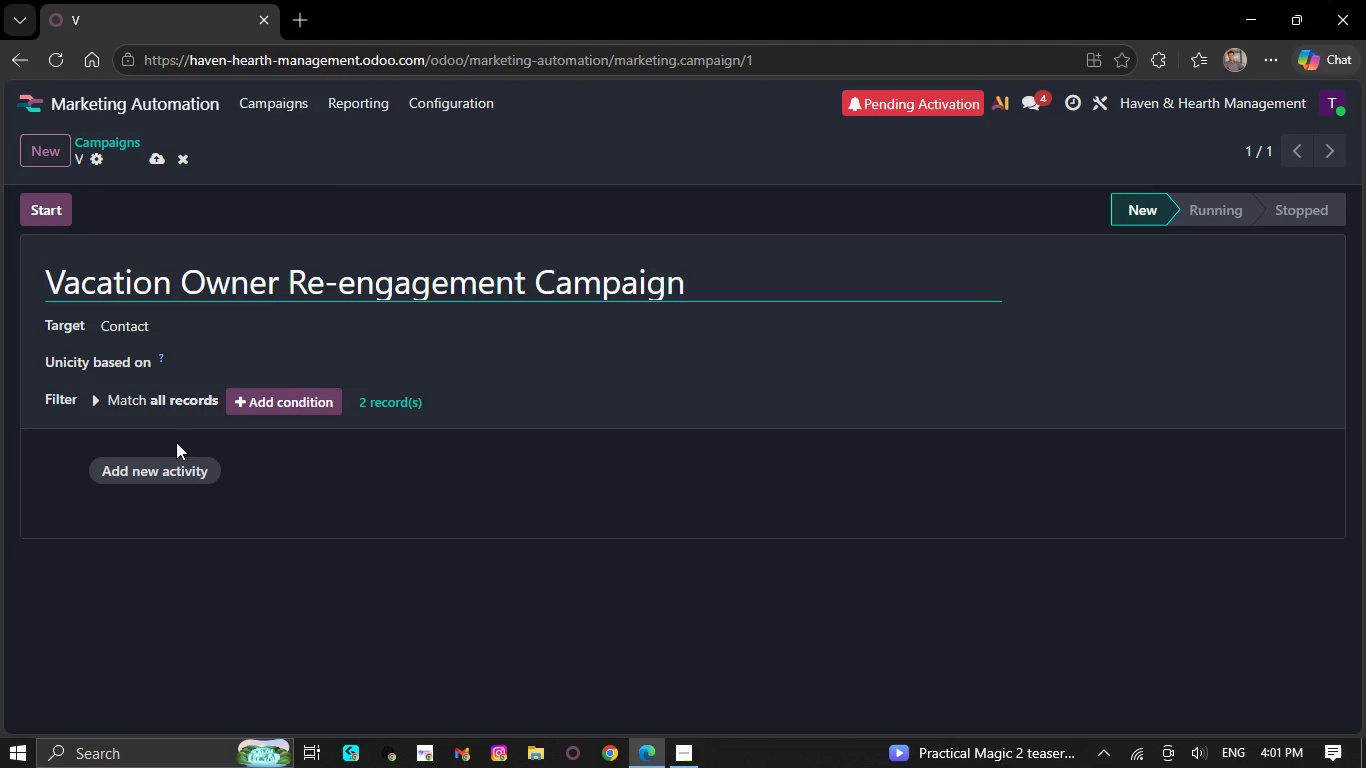 
left_click([174, 463])
 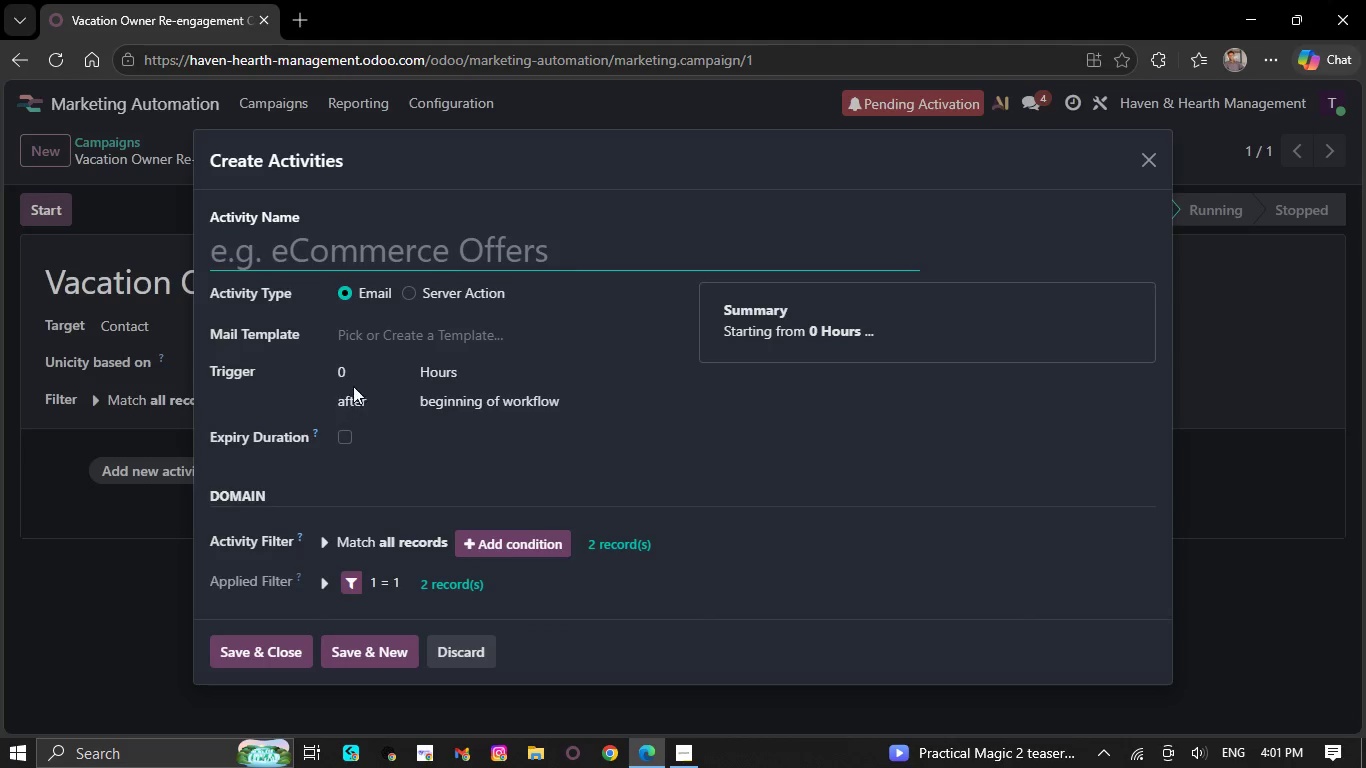 
type(Email 1)
 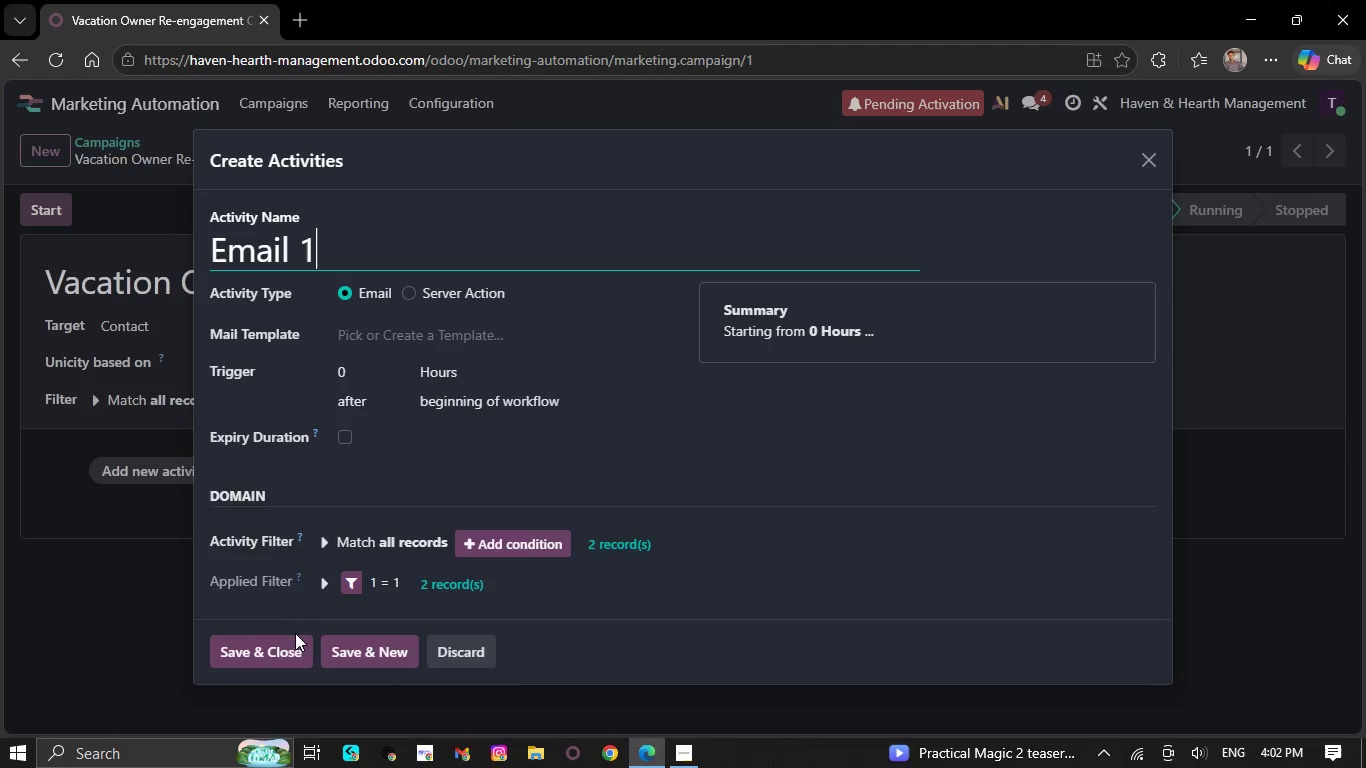 
left_click([386, 650])
 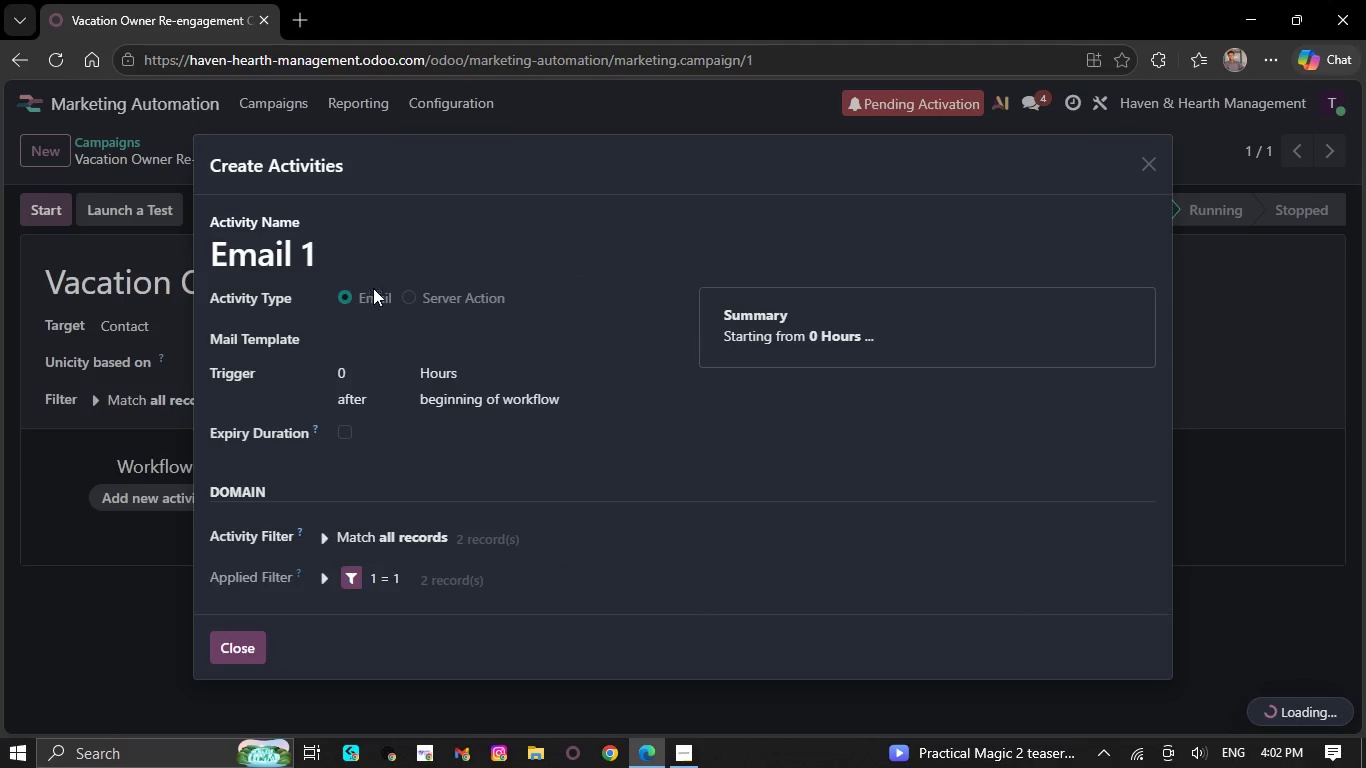 
left_click([370, 248])
 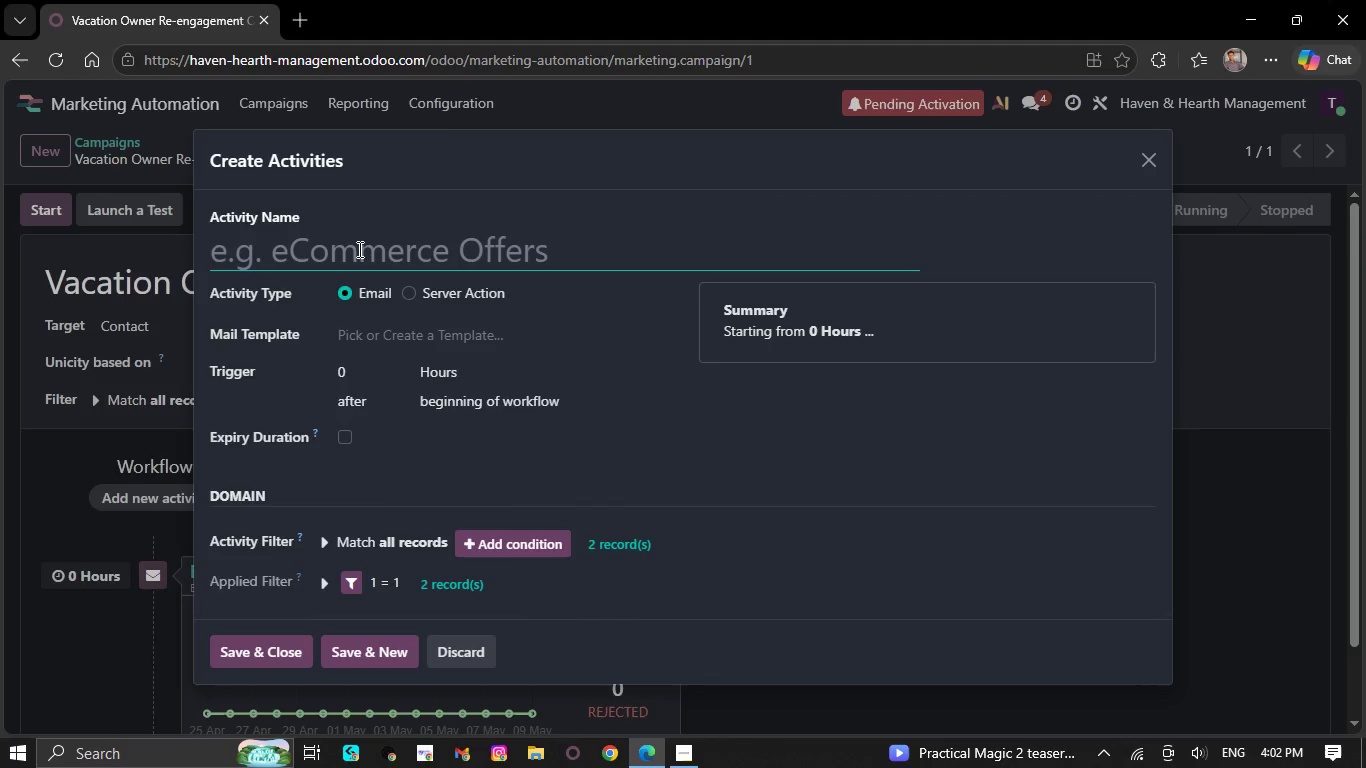 
type(Email 2)
 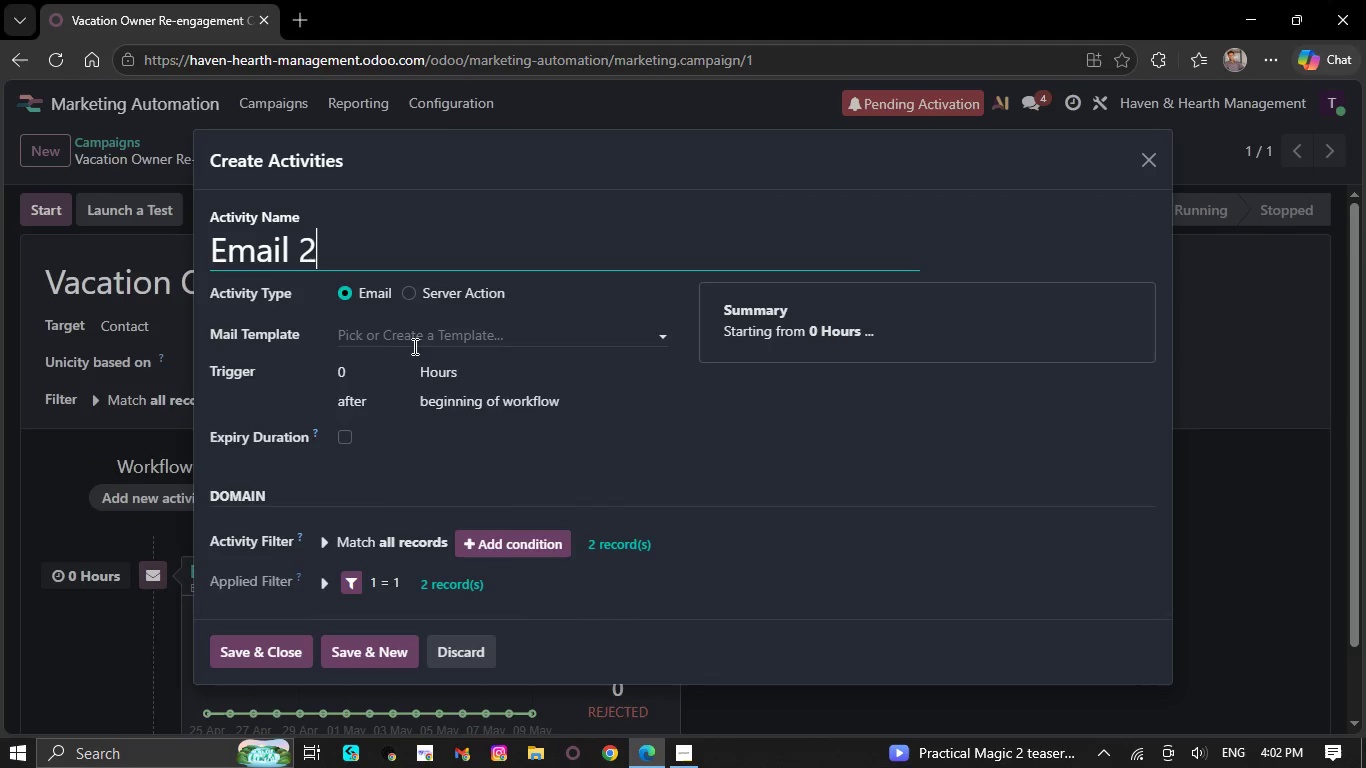 
left_click([388, 365])
 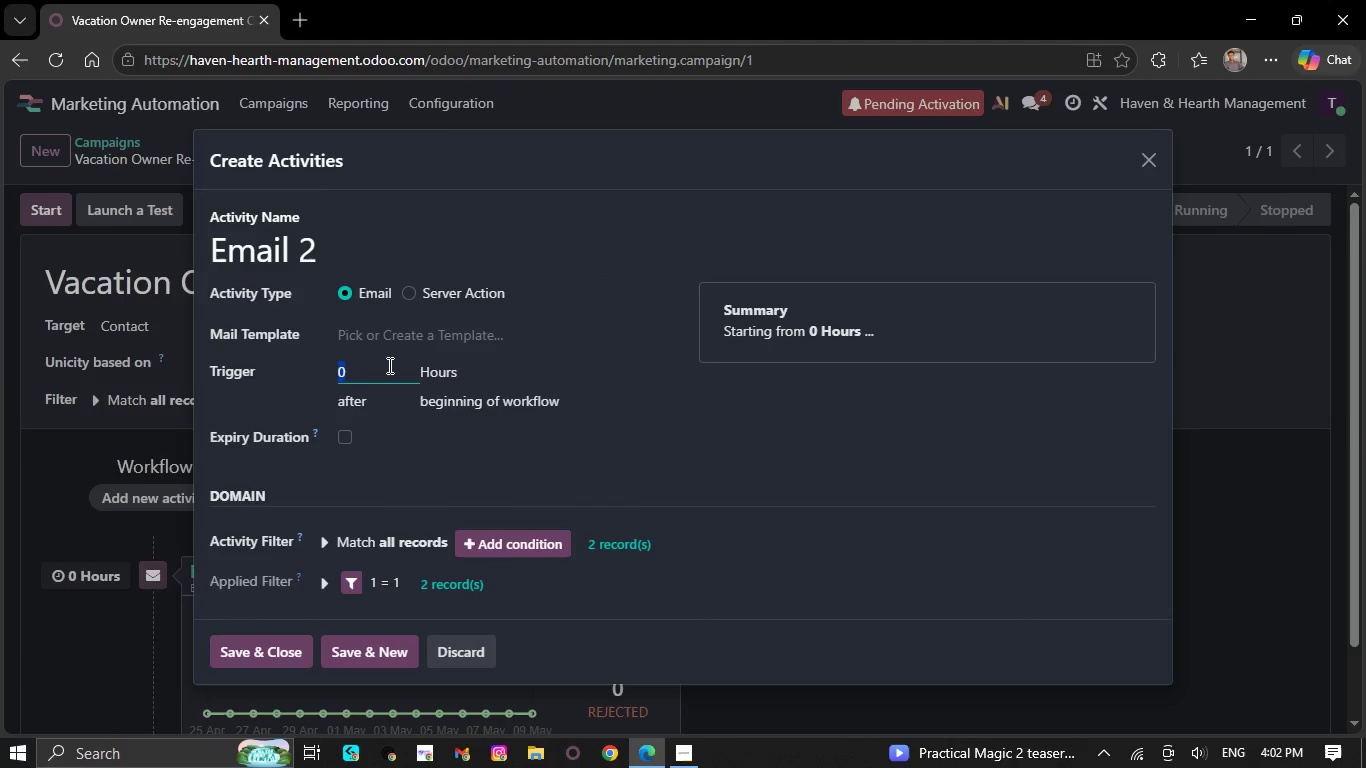 
key(3)
 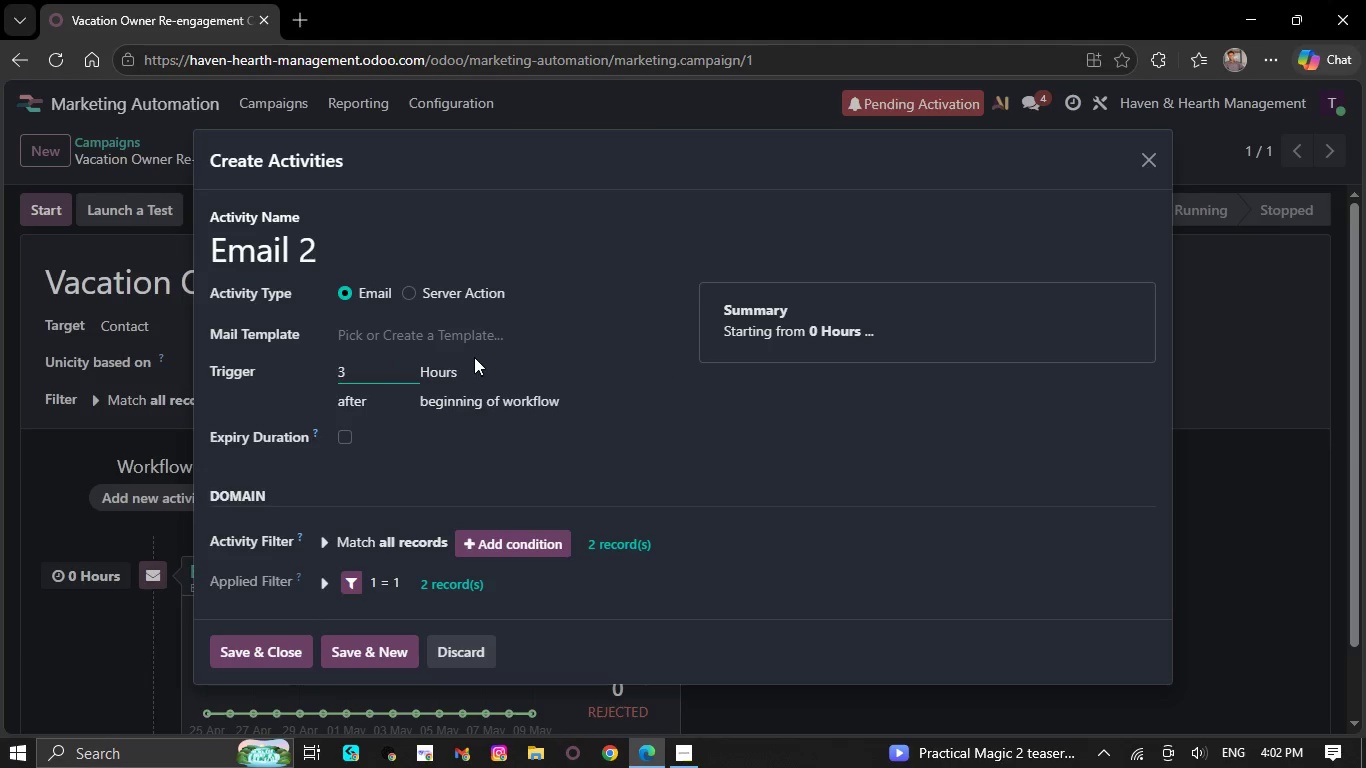 
left_click([477, 362])
 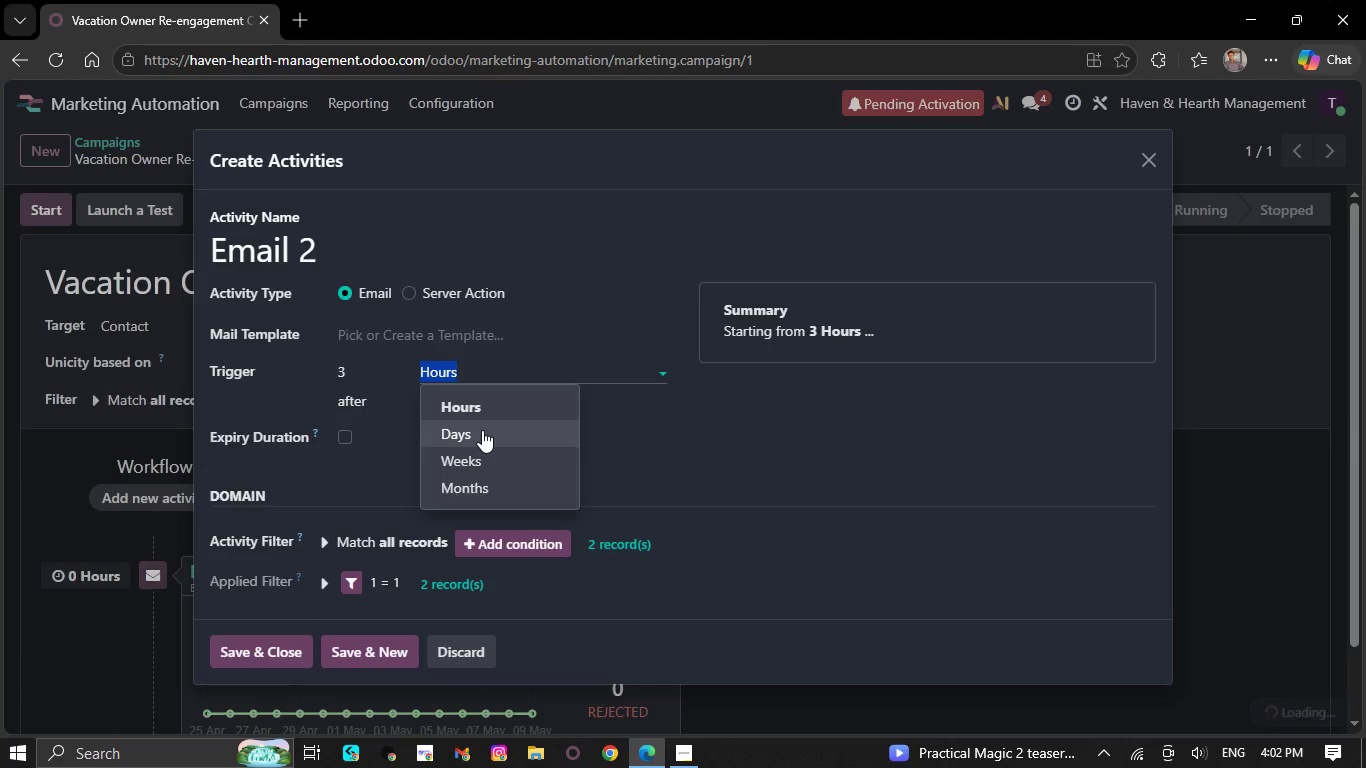 
left_click([482, 431])
 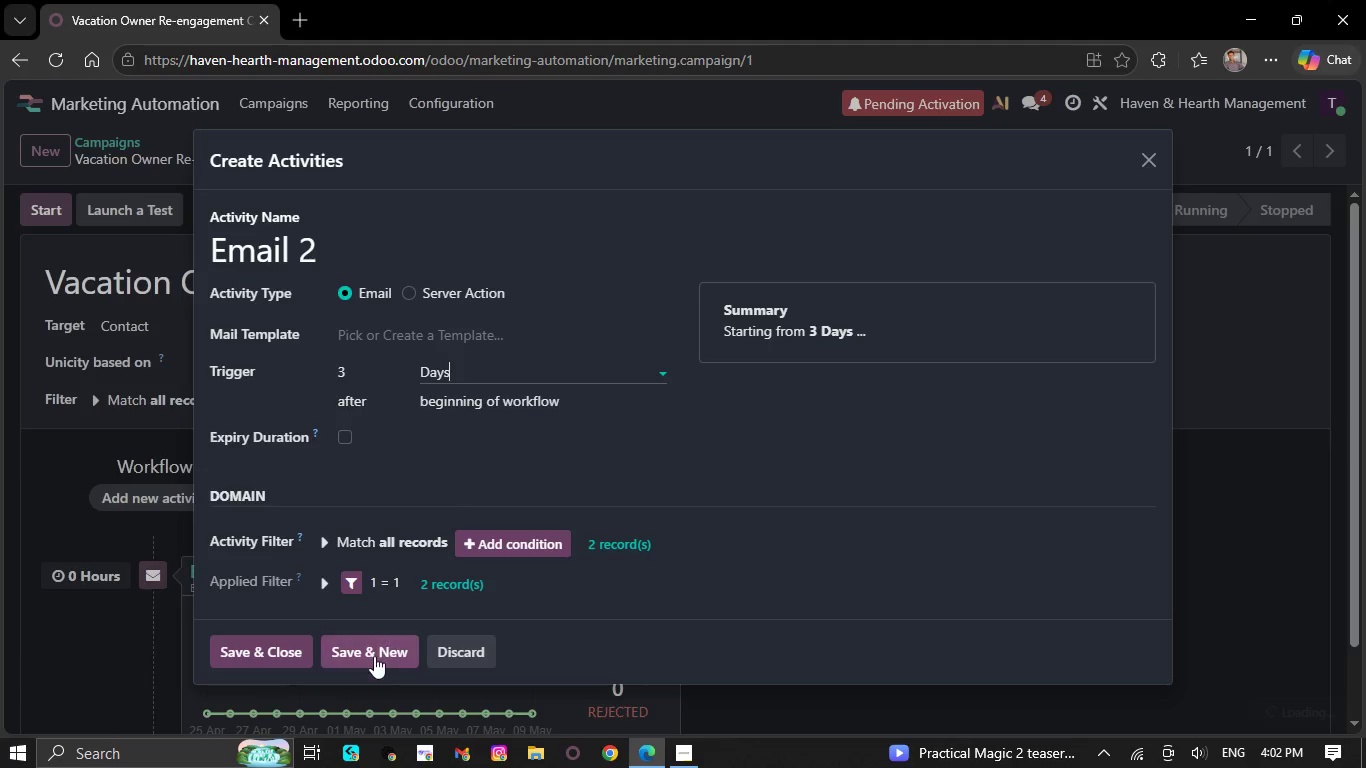 
left_click([374, 656])
 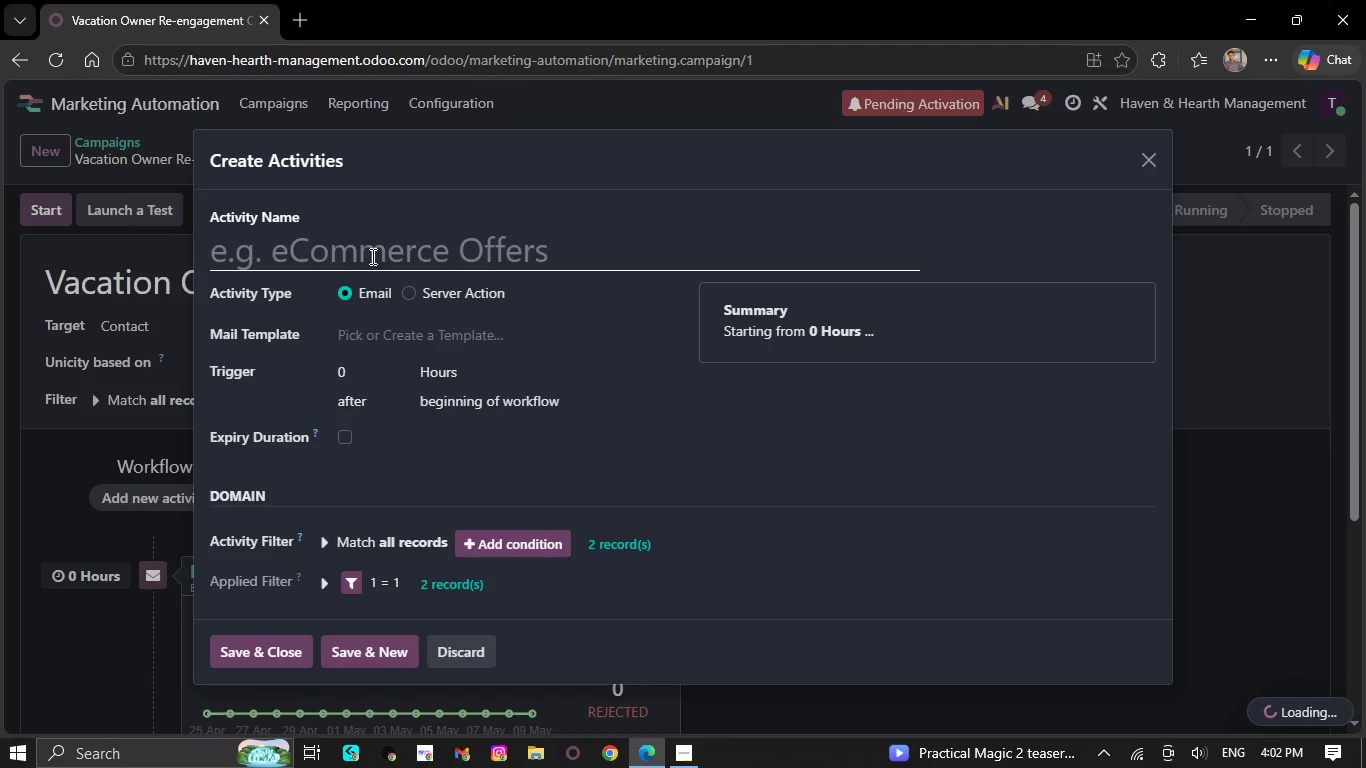 
left_click_drag(start_coordinate=[371, 247], to_coordinate=[366, 256])
 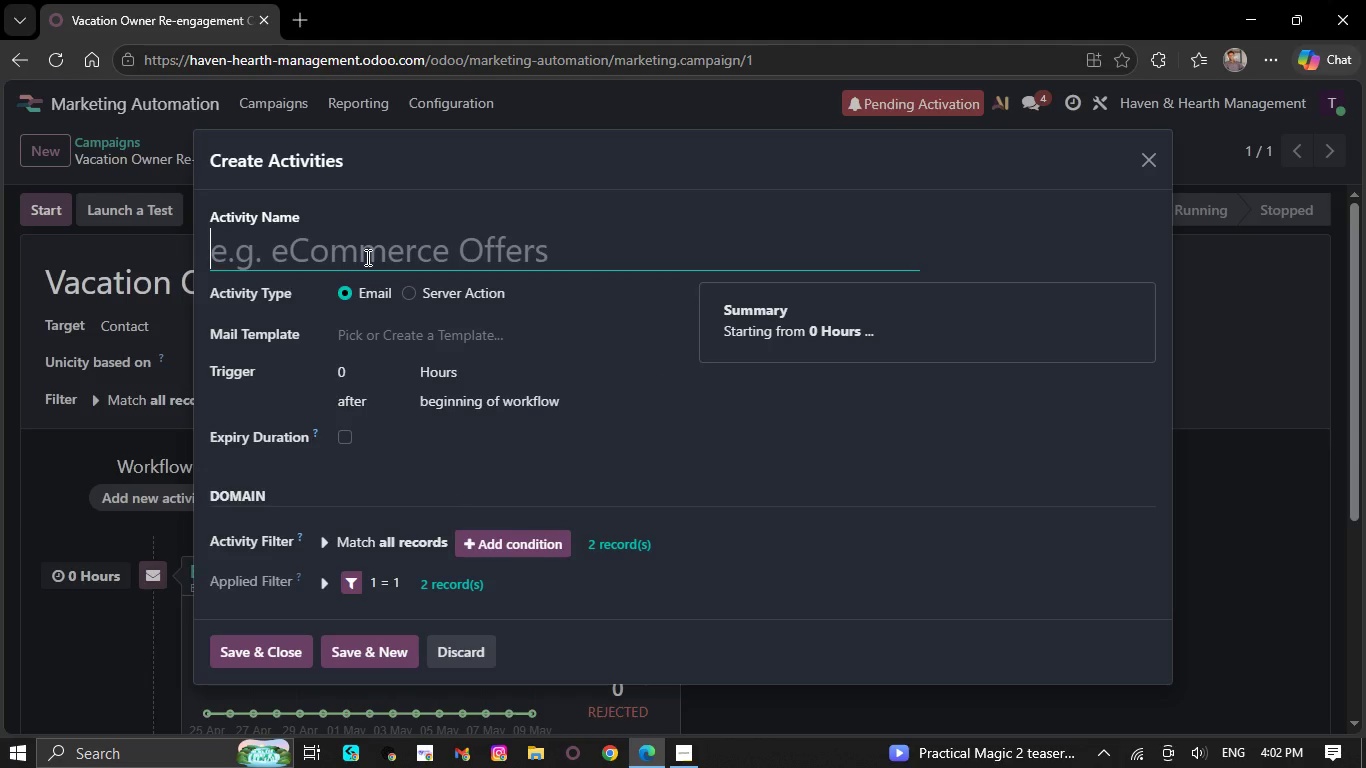 
type(Email 3)
 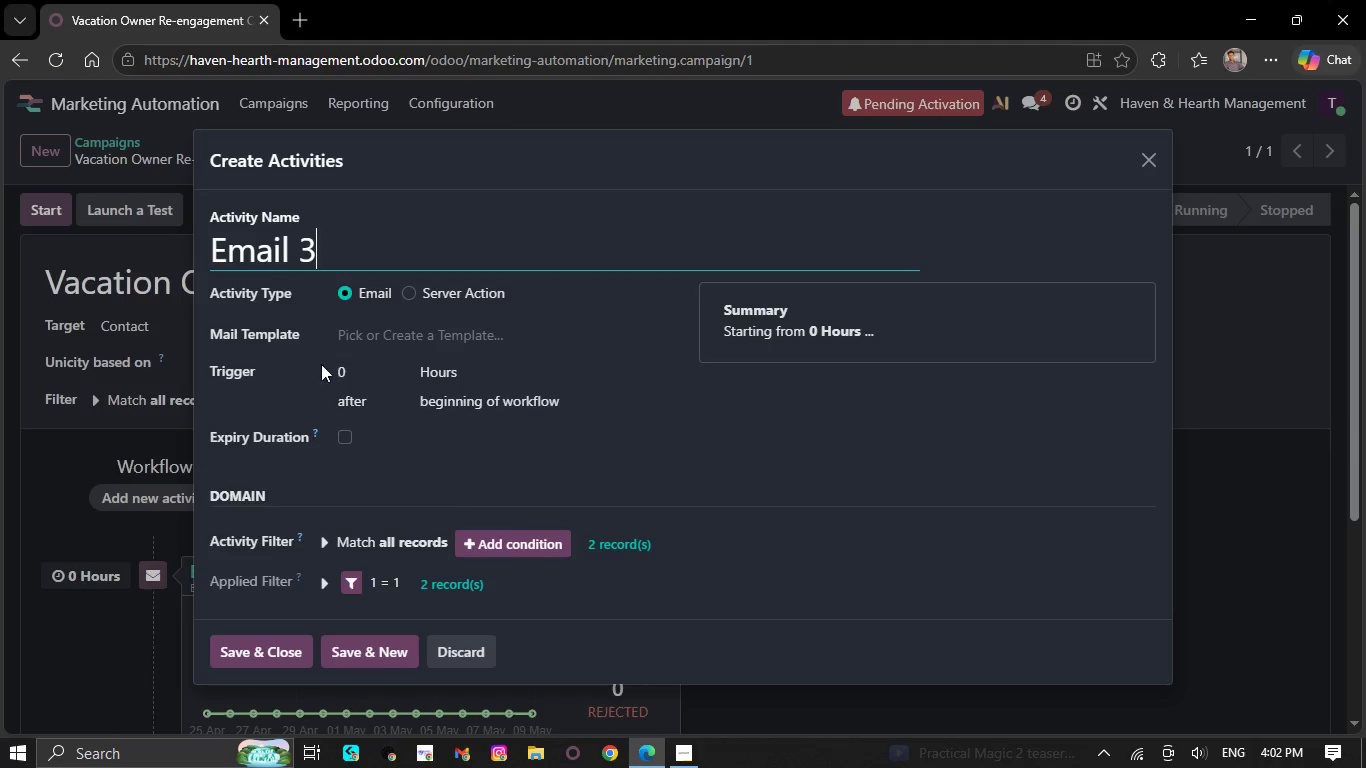 
left_click([360, 378])
 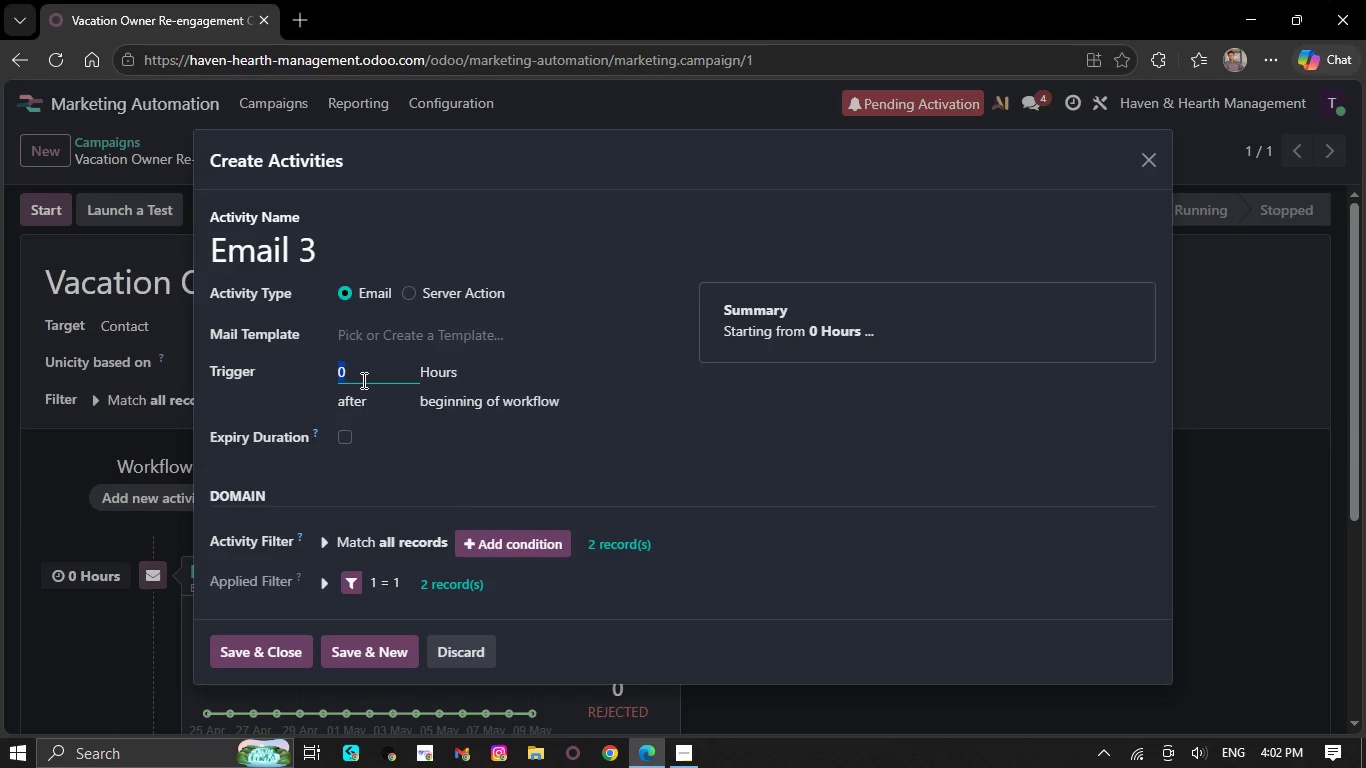 
type(19)
 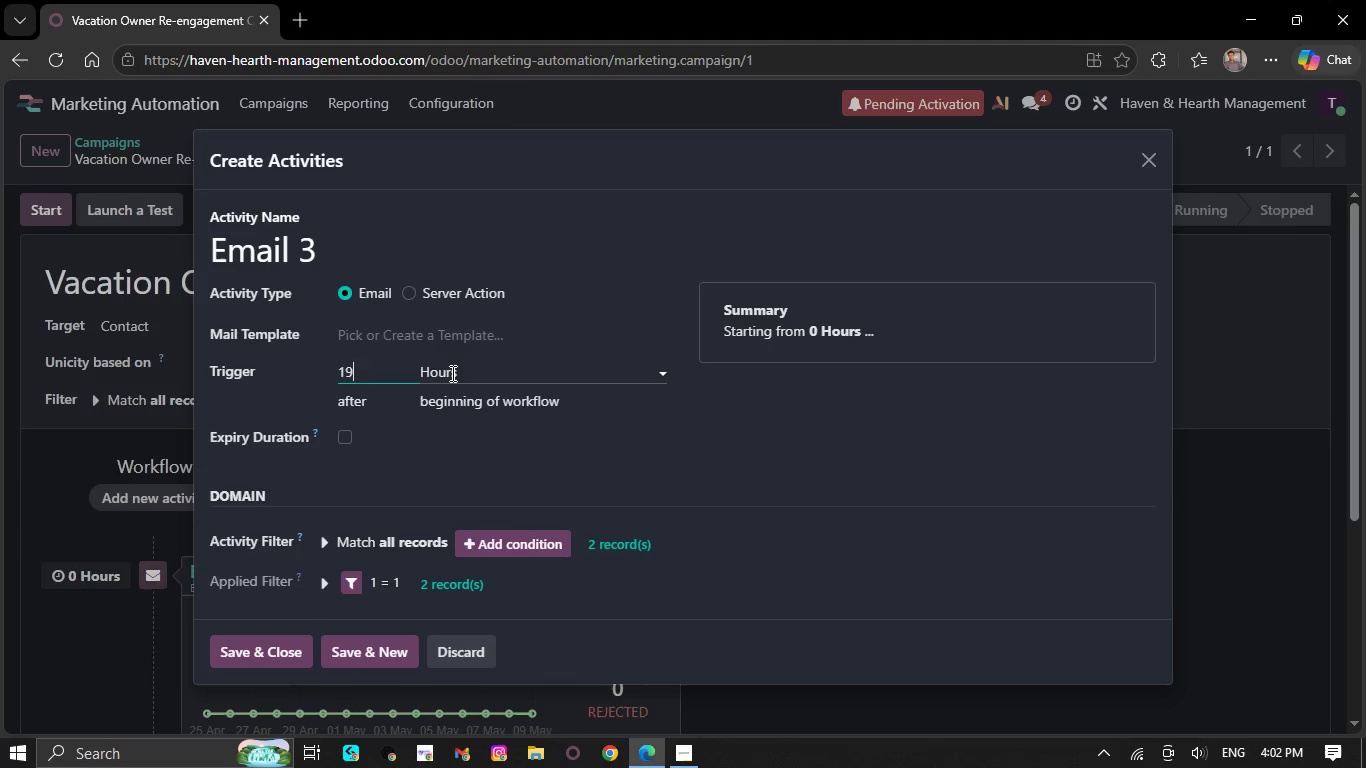 
left_click([453, 373])
 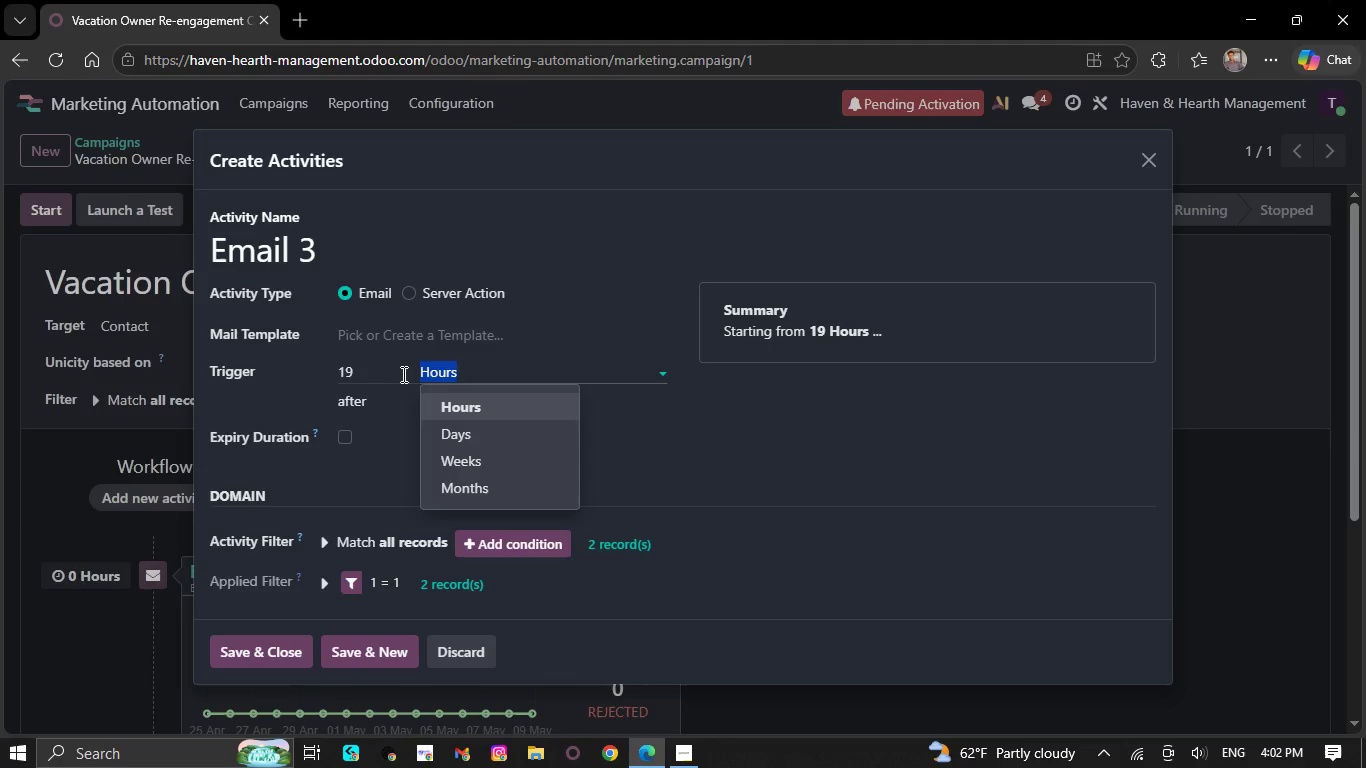 
left_click([391, 373])
 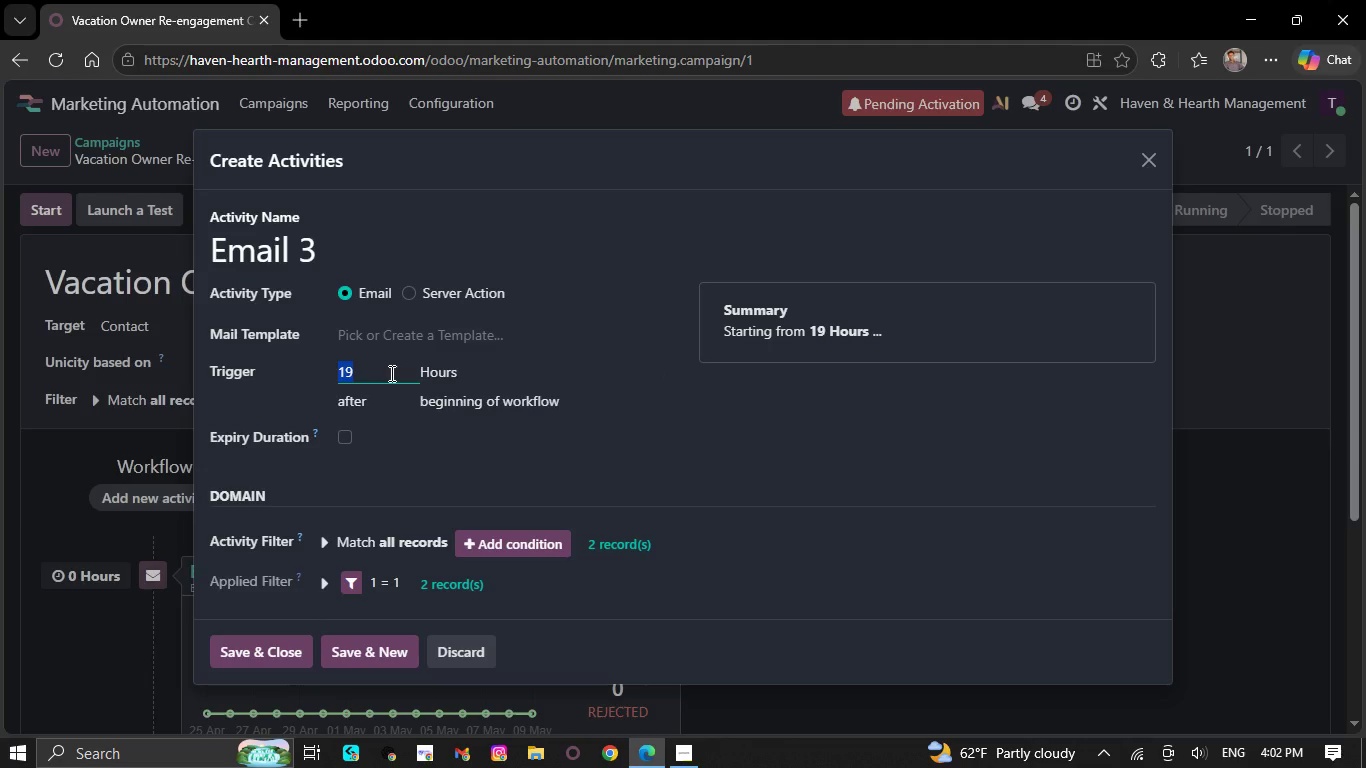 
key(Backspace)
type(10)
 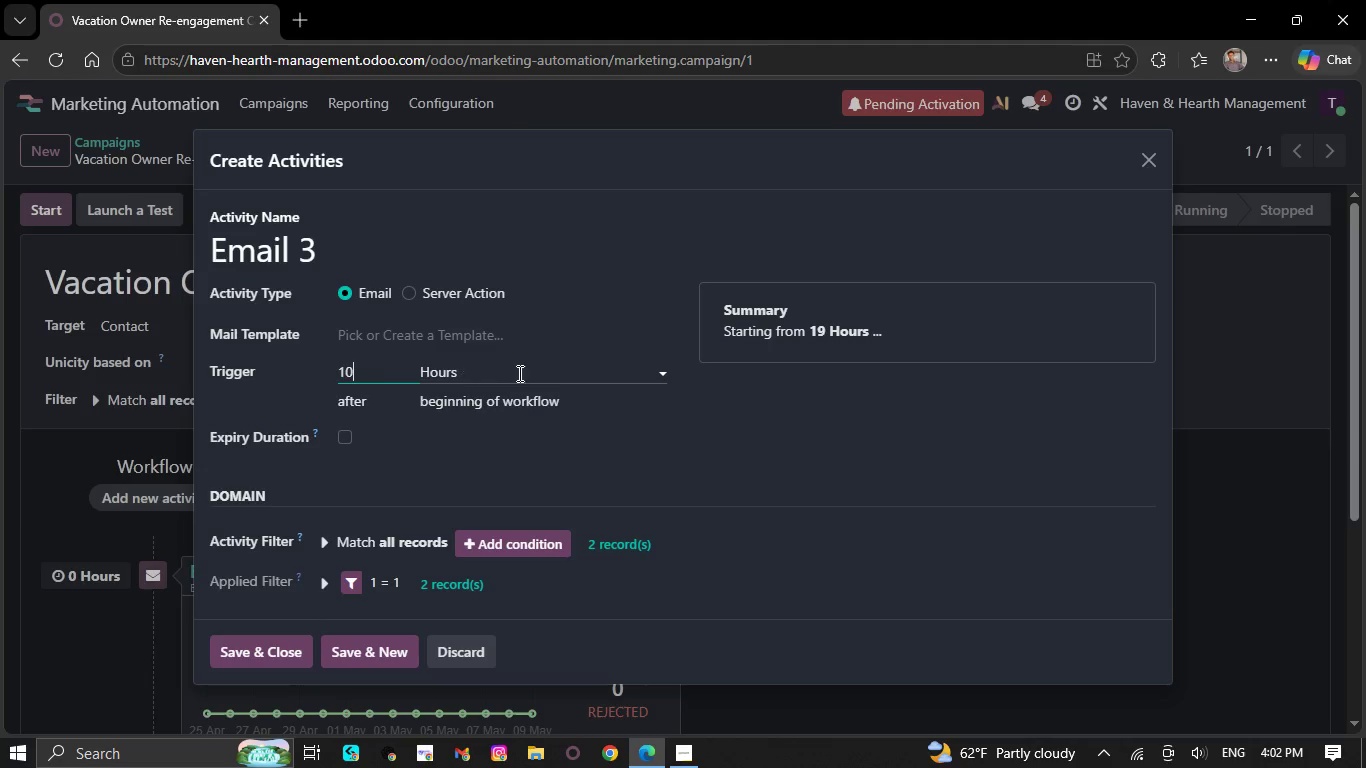 
left_click([524, 369])
 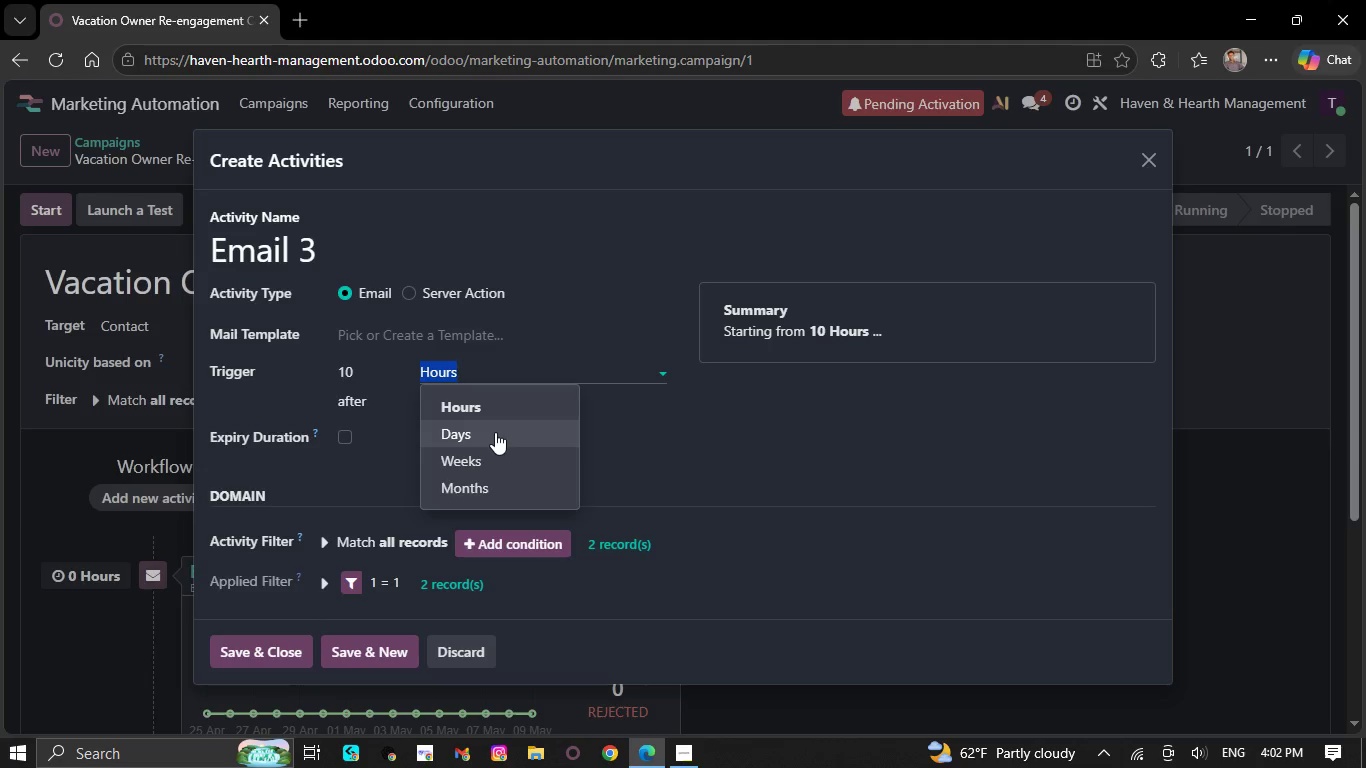 
left_click([495, 432])
 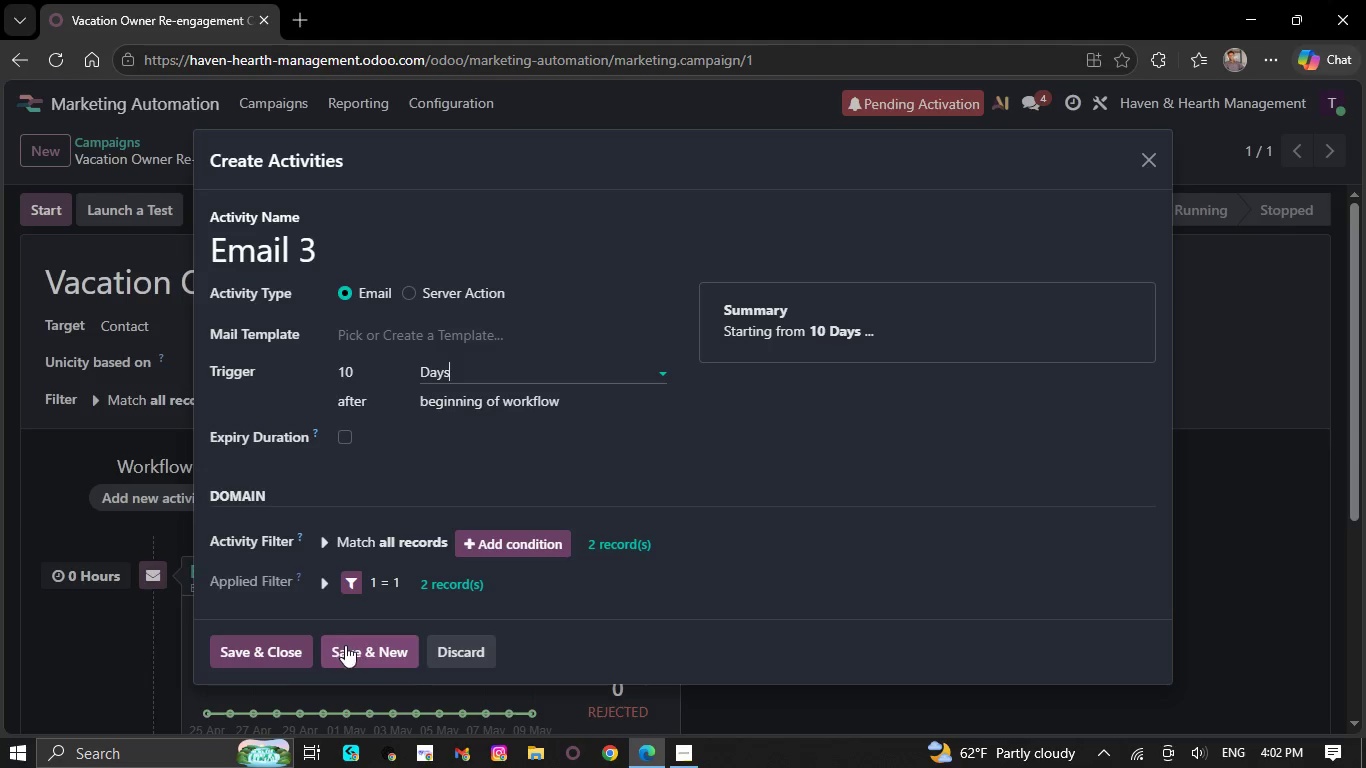 
left_click([279, 661])
 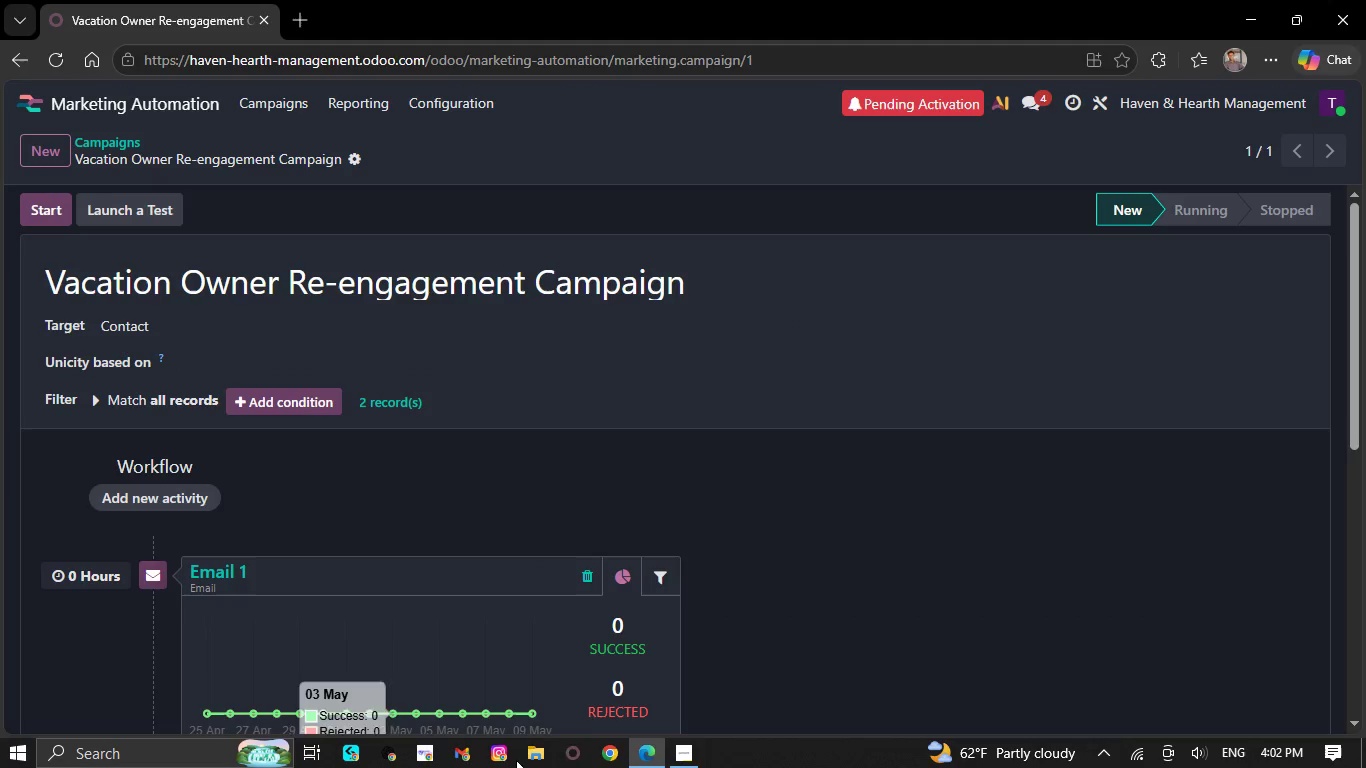 
wait(5.09)
 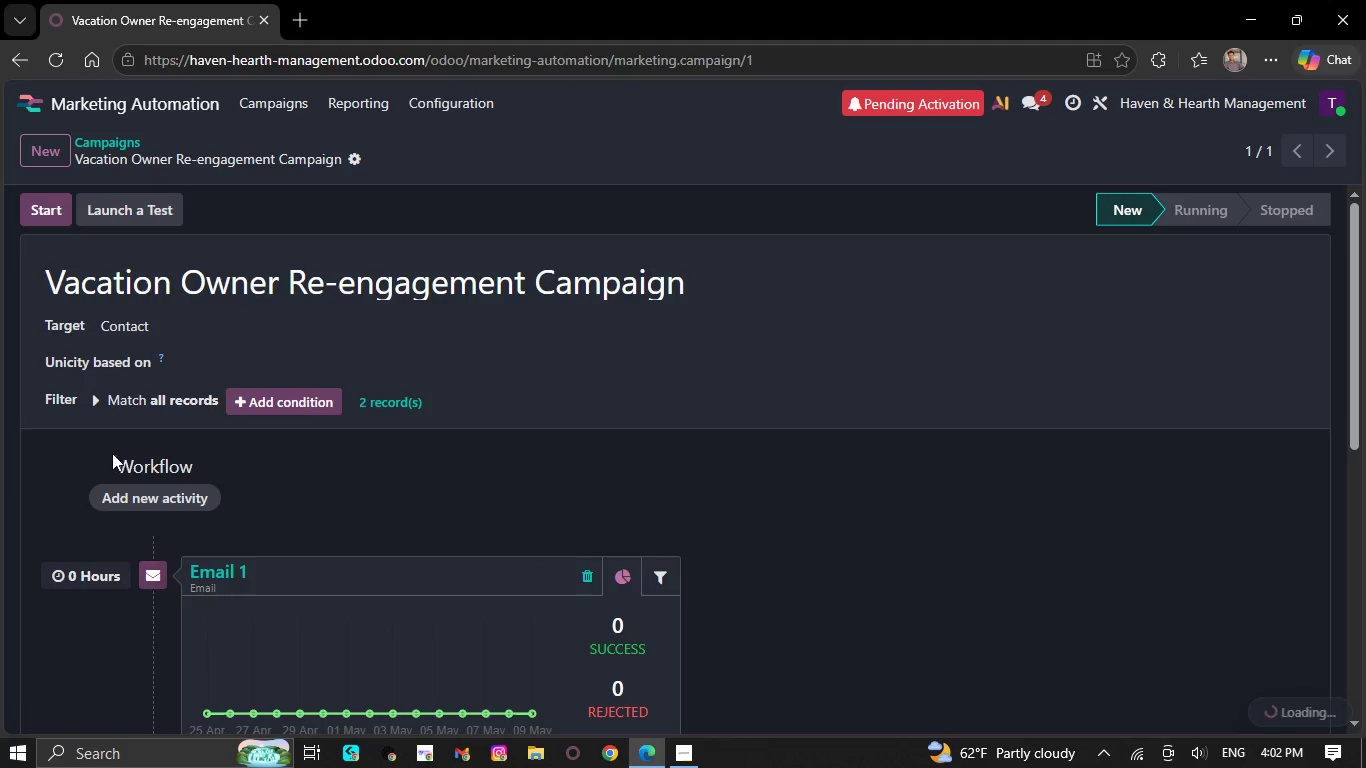 
left_click([692, 748])